 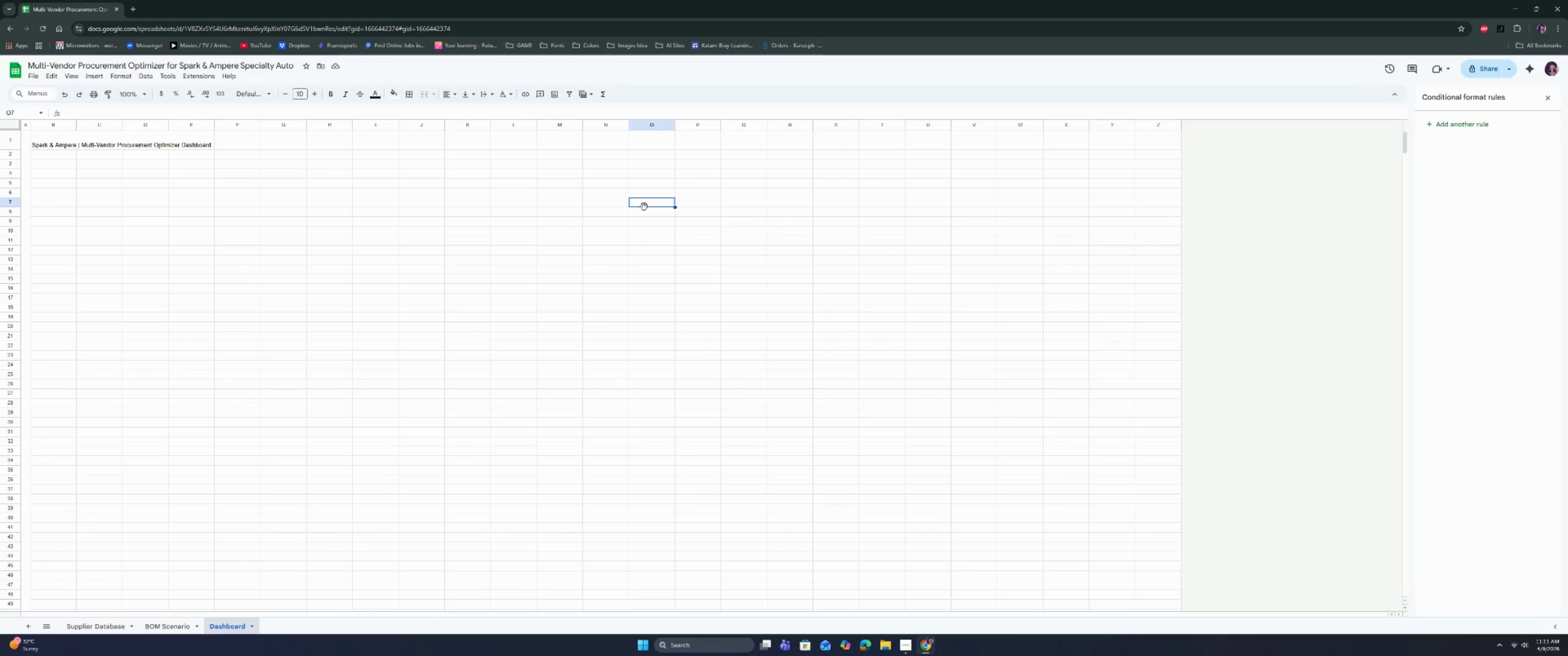 
type(Vendor)
 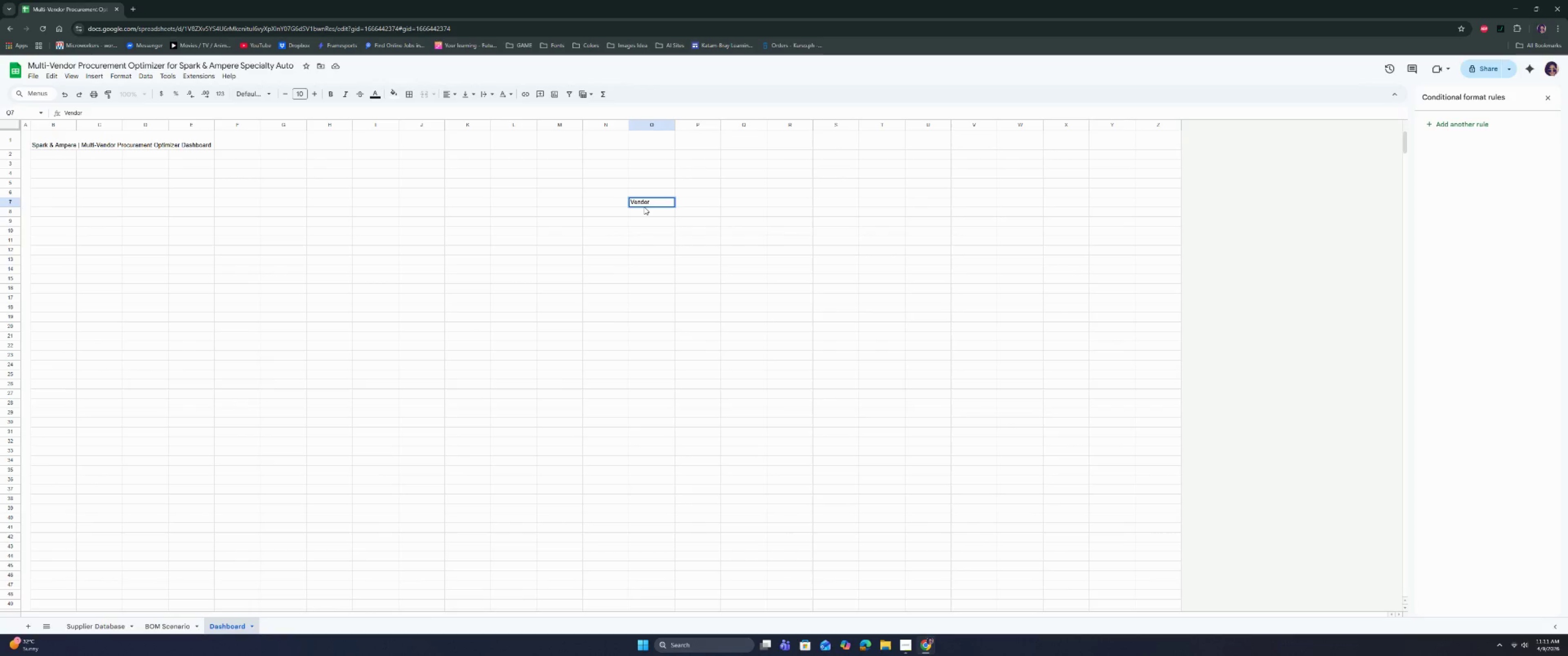 
key(Enter)
 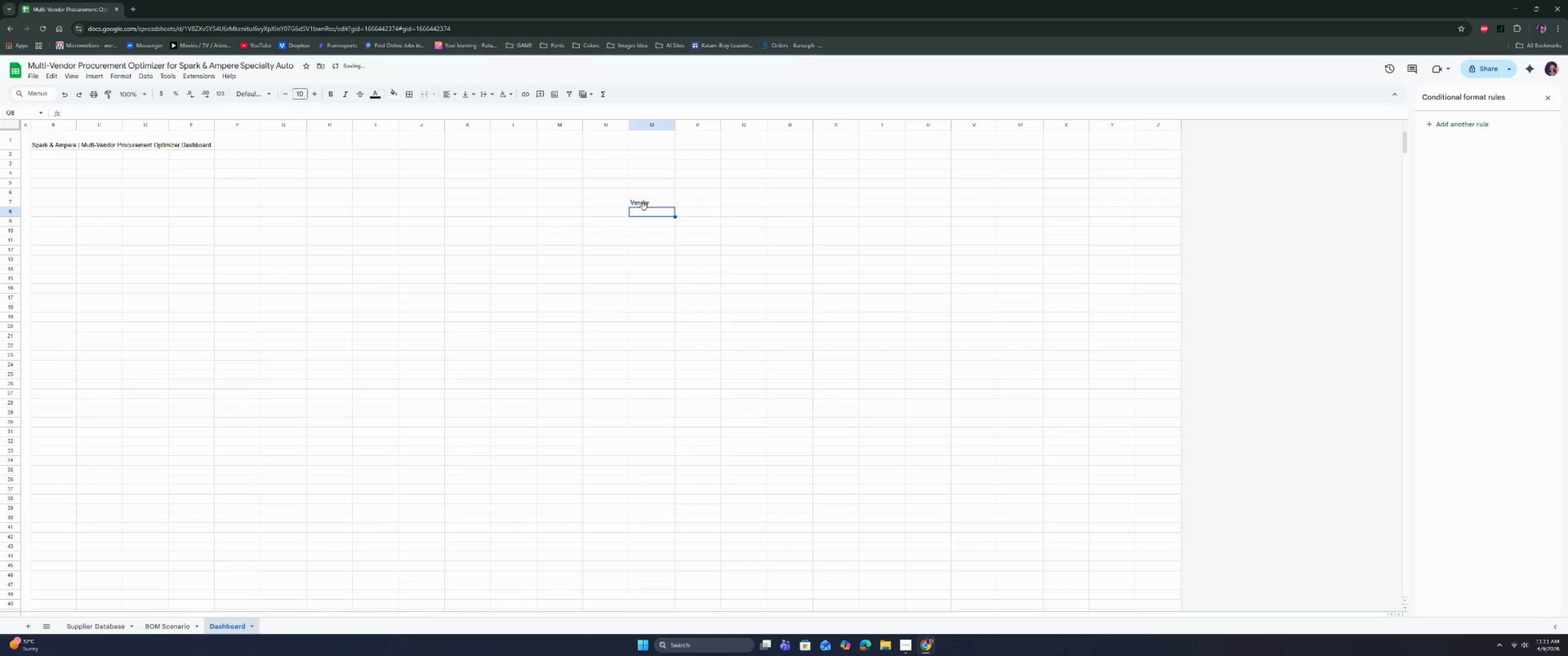 
key(Equal)
 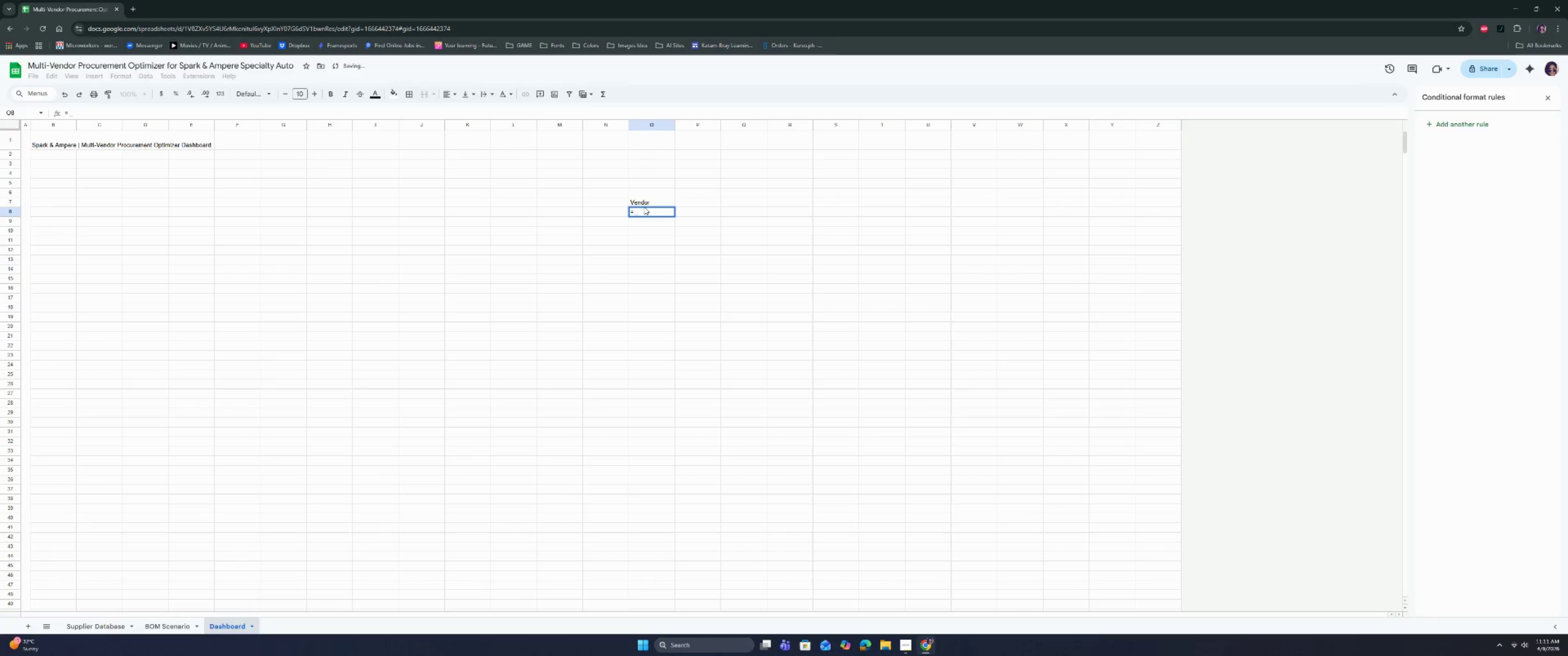 
key(Backspace)
 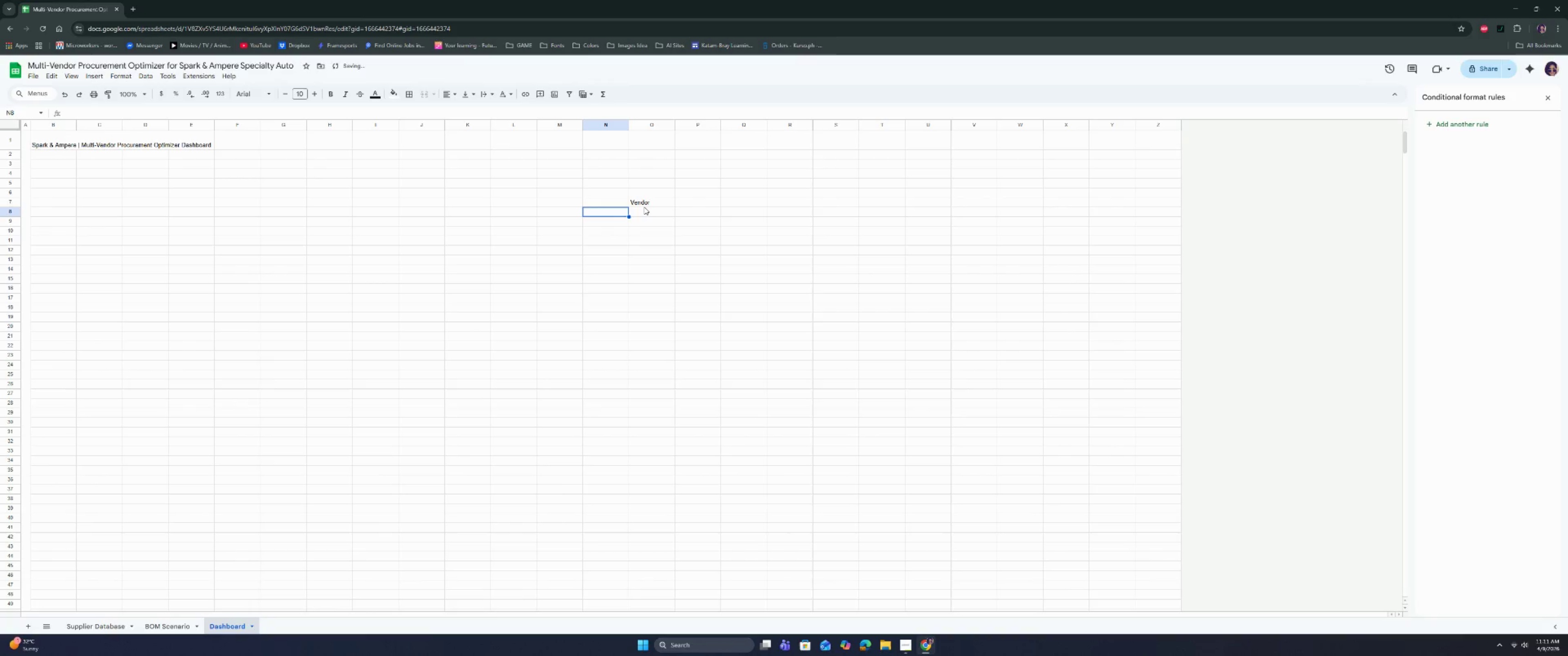 
key(ArrowLeft)
 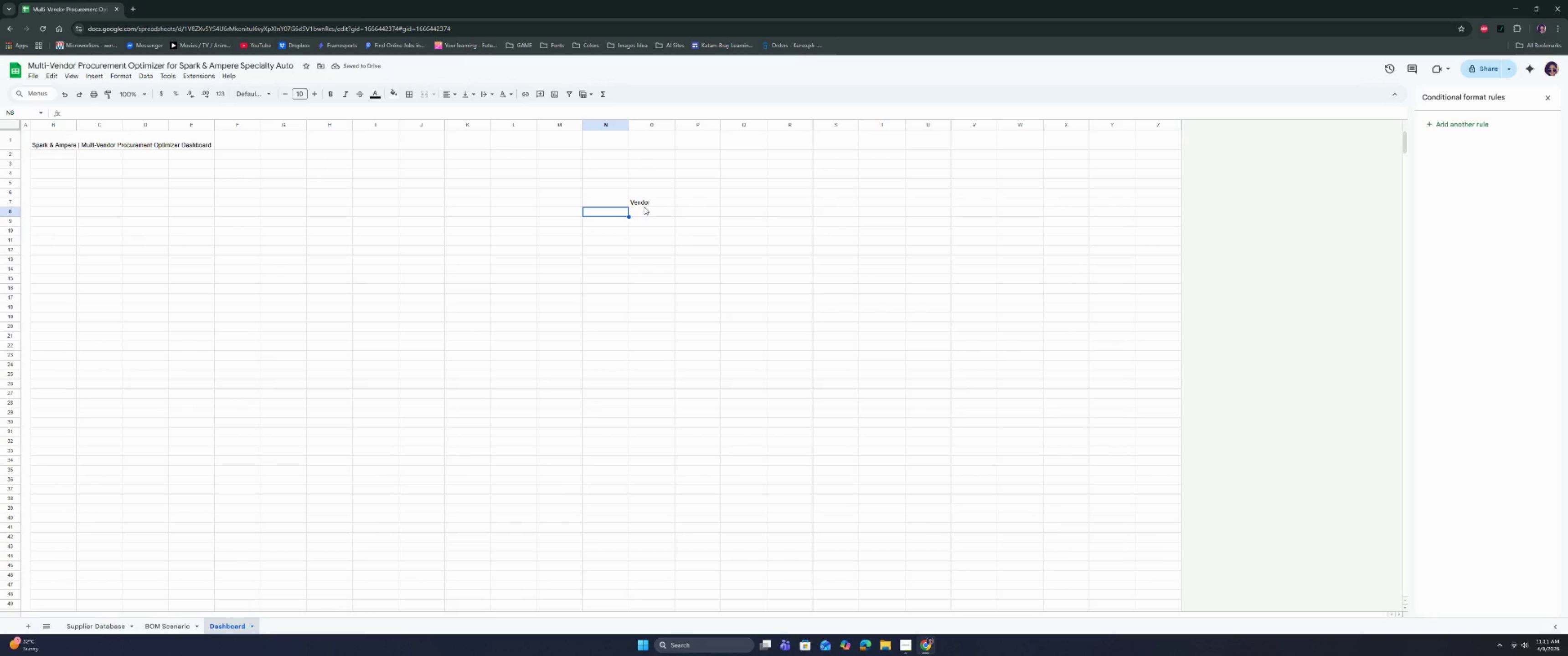 
type(=unm)
key(Backspace)
 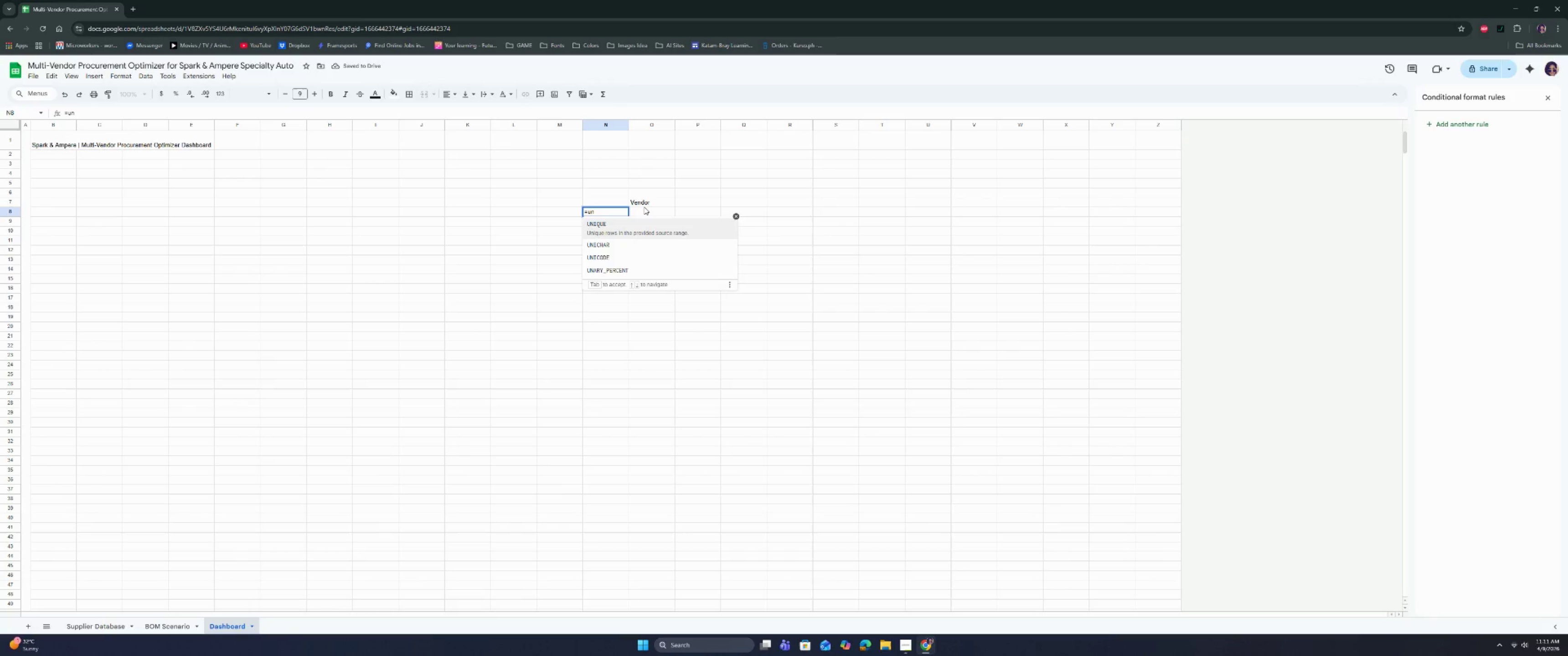 
key(Enter)
 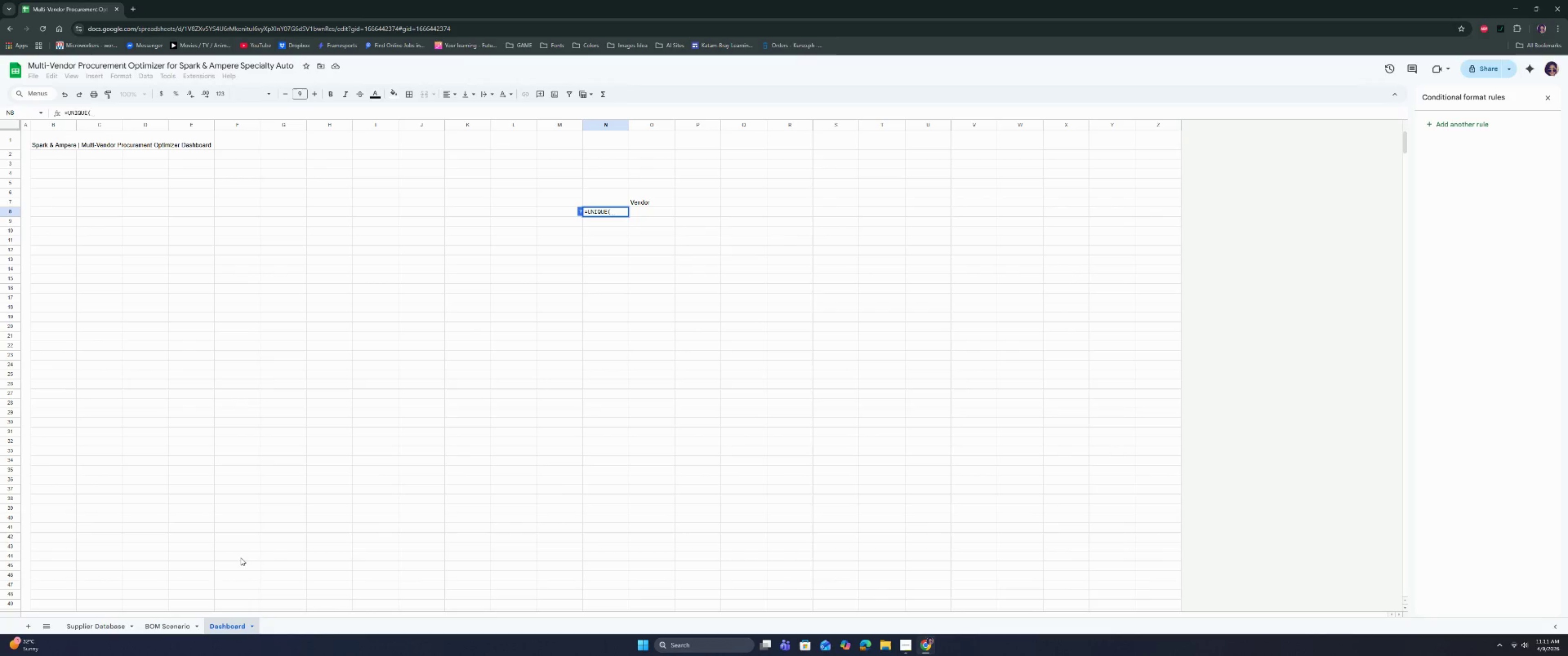 
left_click([92, 623])
 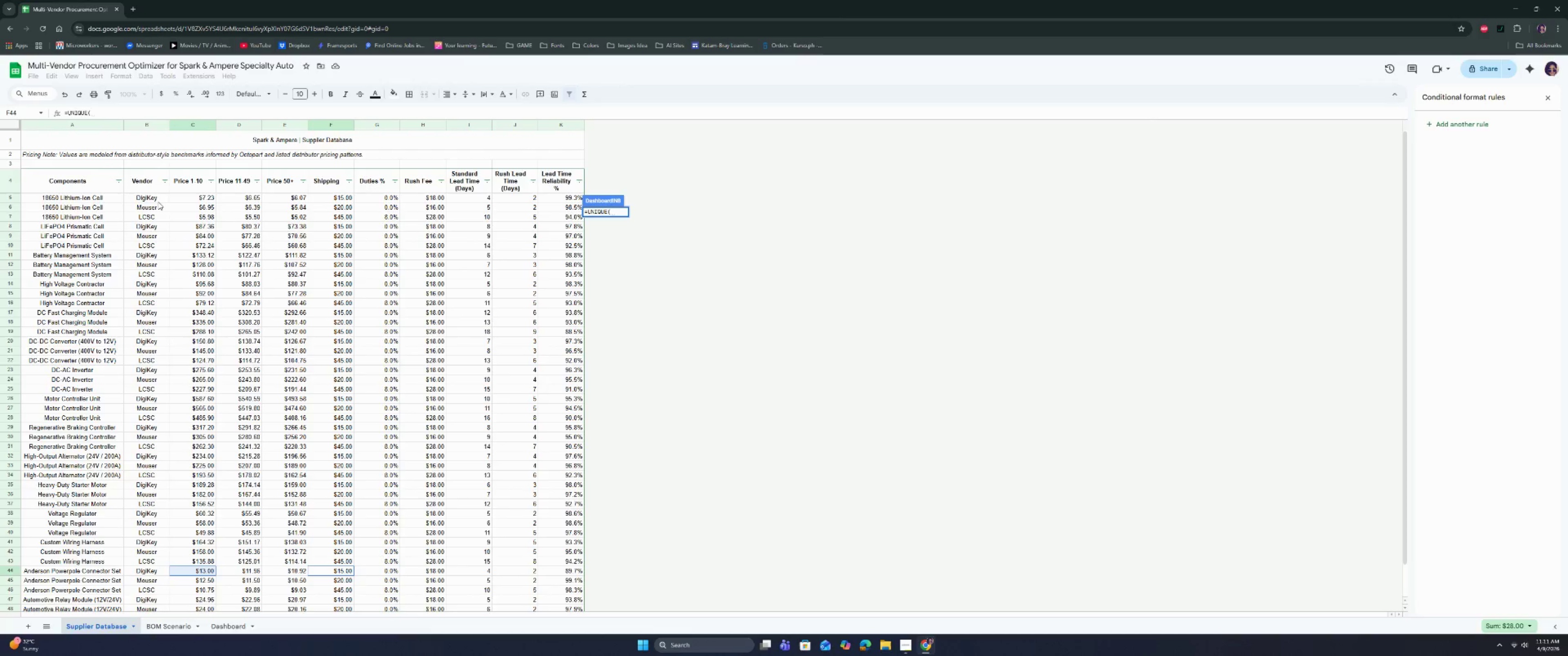 
left_click_drag(start_coordinate=[156, 201], to_coordinate=[157, 215])
 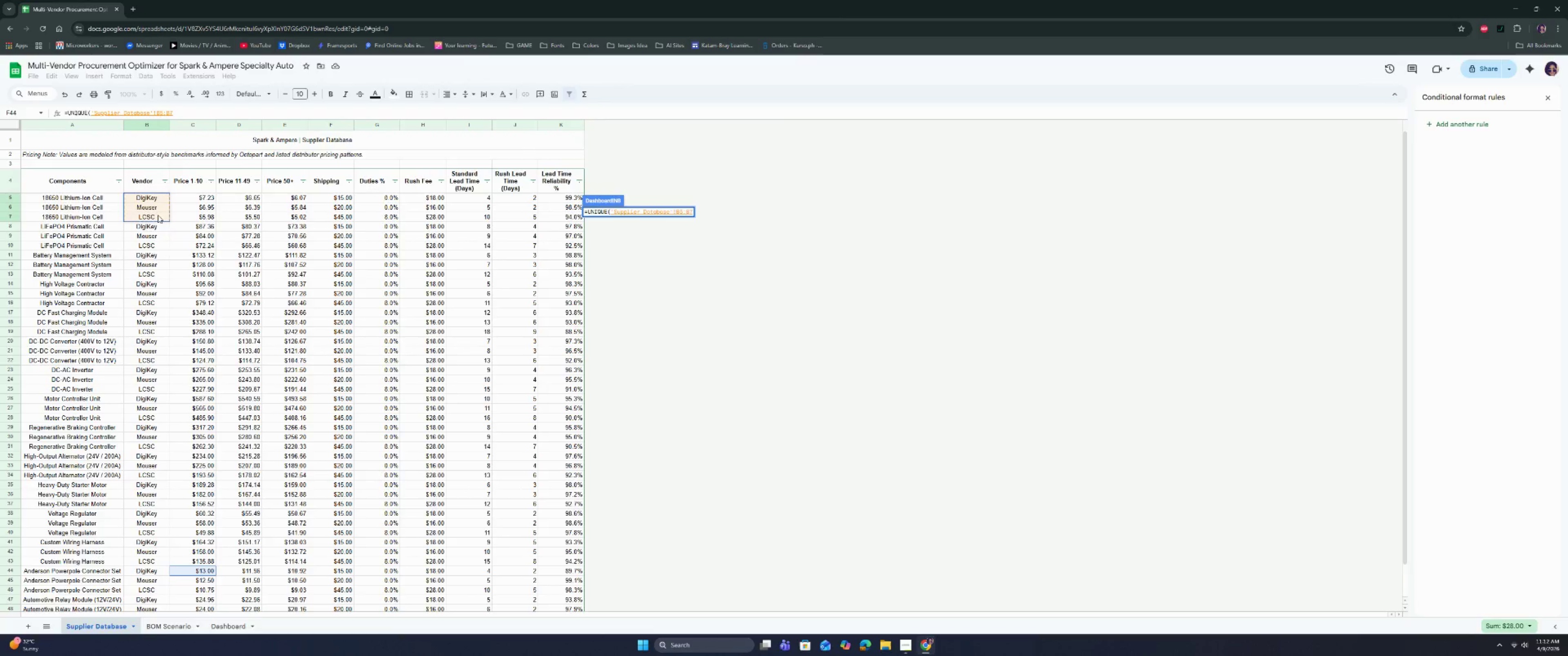 
key(Enter)
 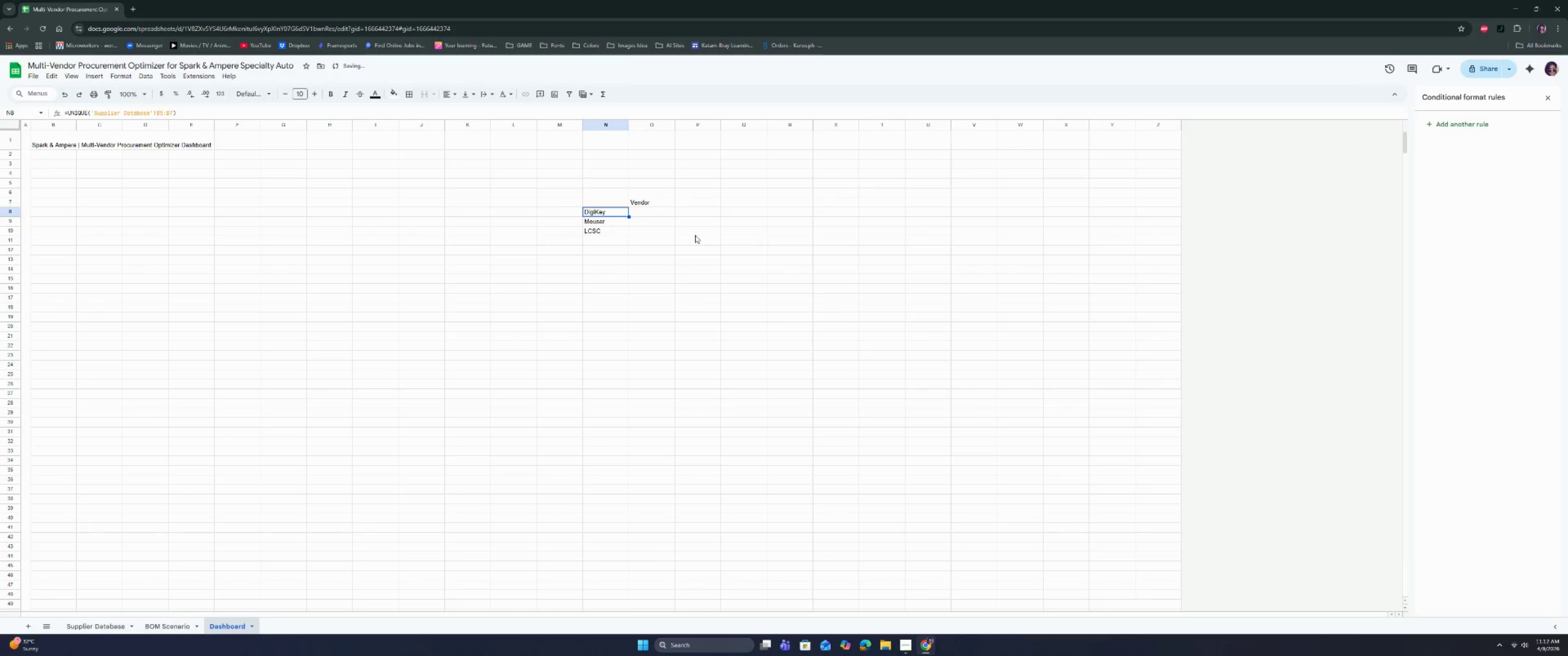 
left_click_drag(start_coordinate=[614, 212], to_coordinate=[610, 232])
 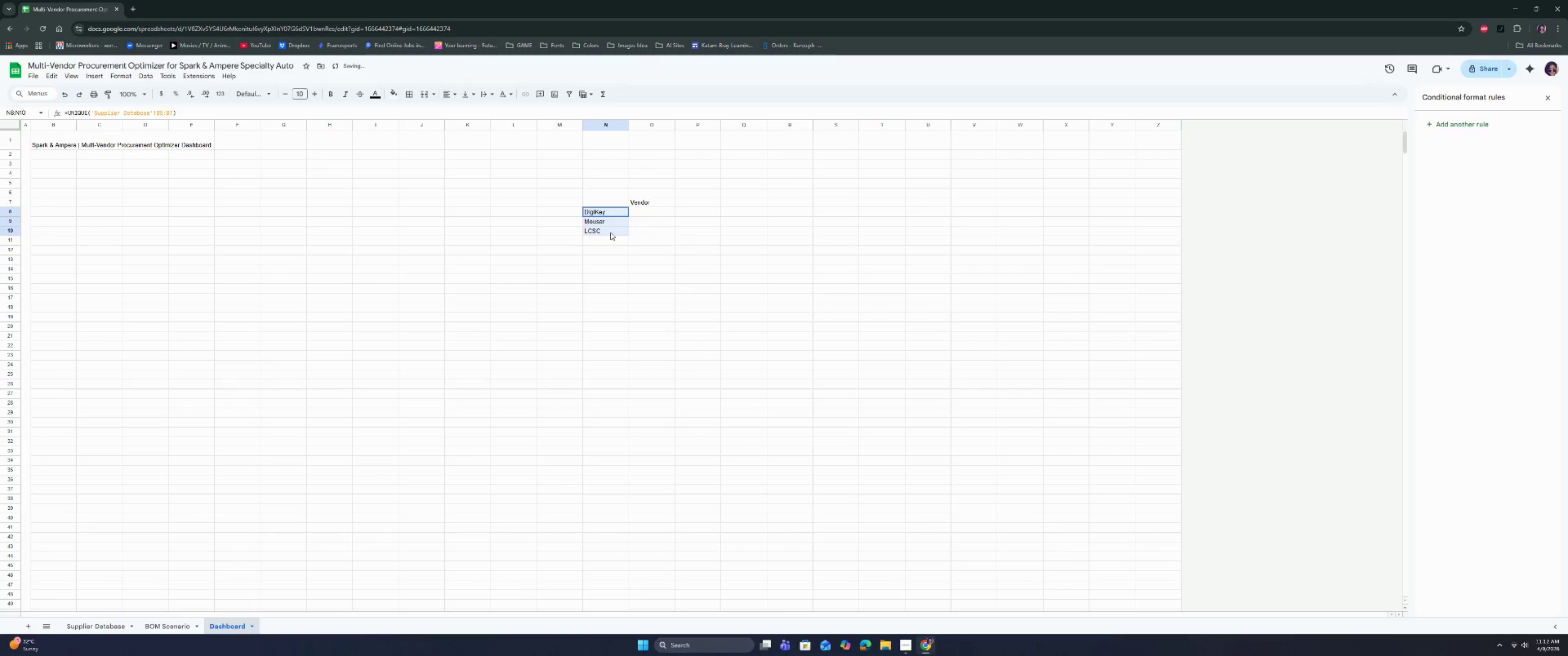 
key(Control+C)
 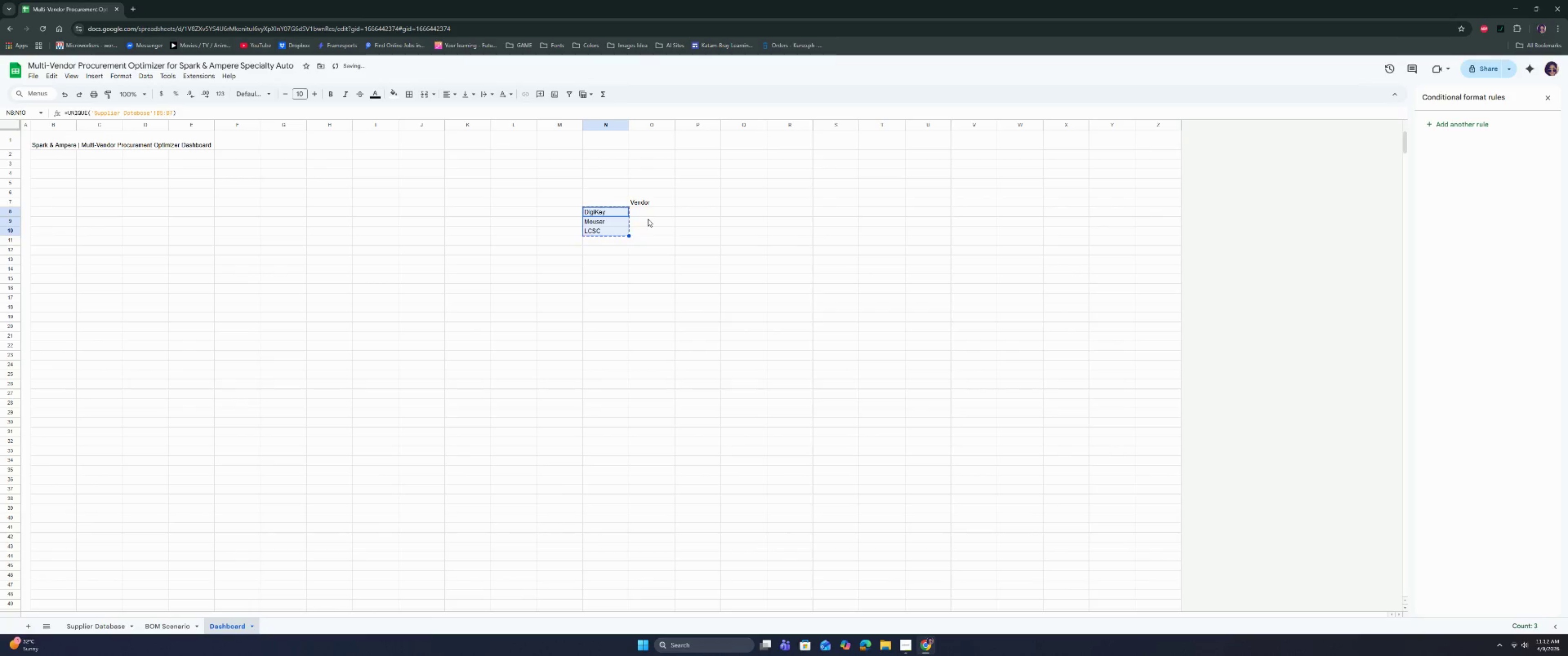 
key(Control+C)
 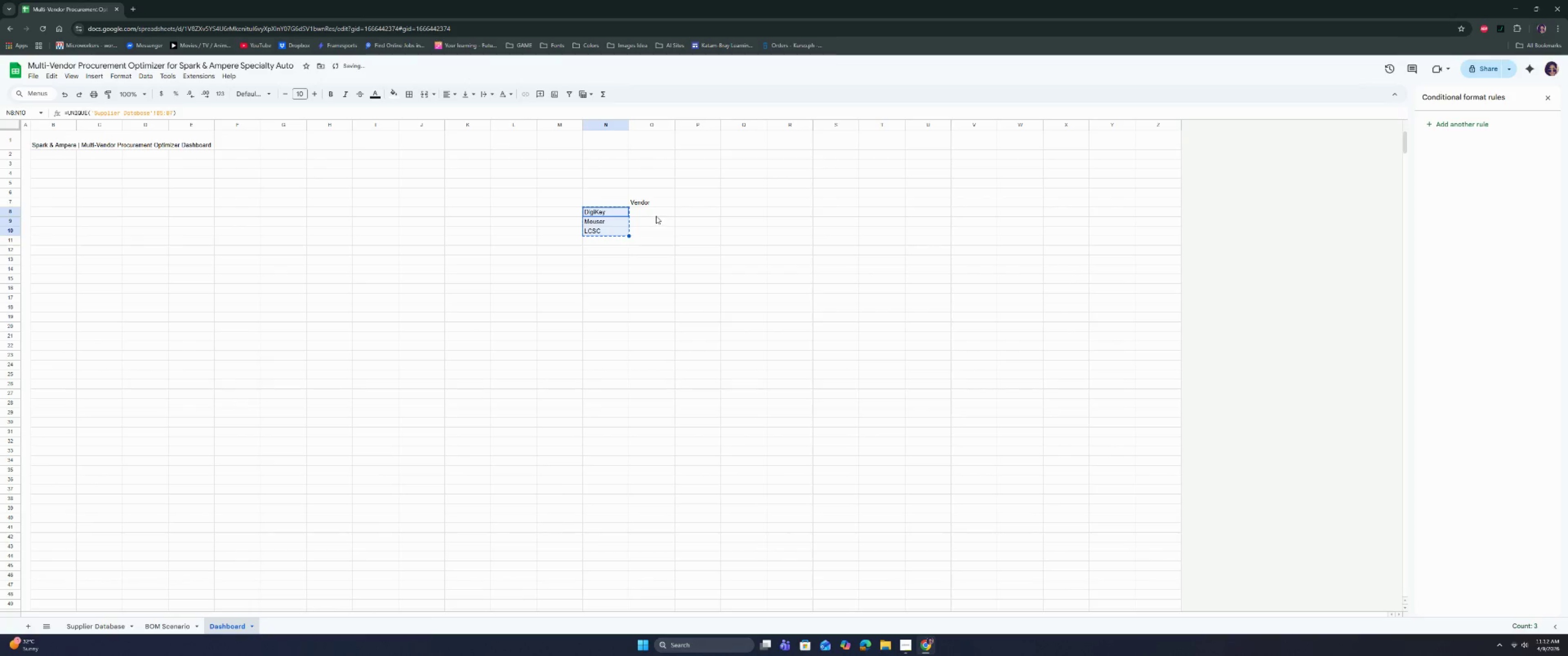 
left_click([656, 214])
 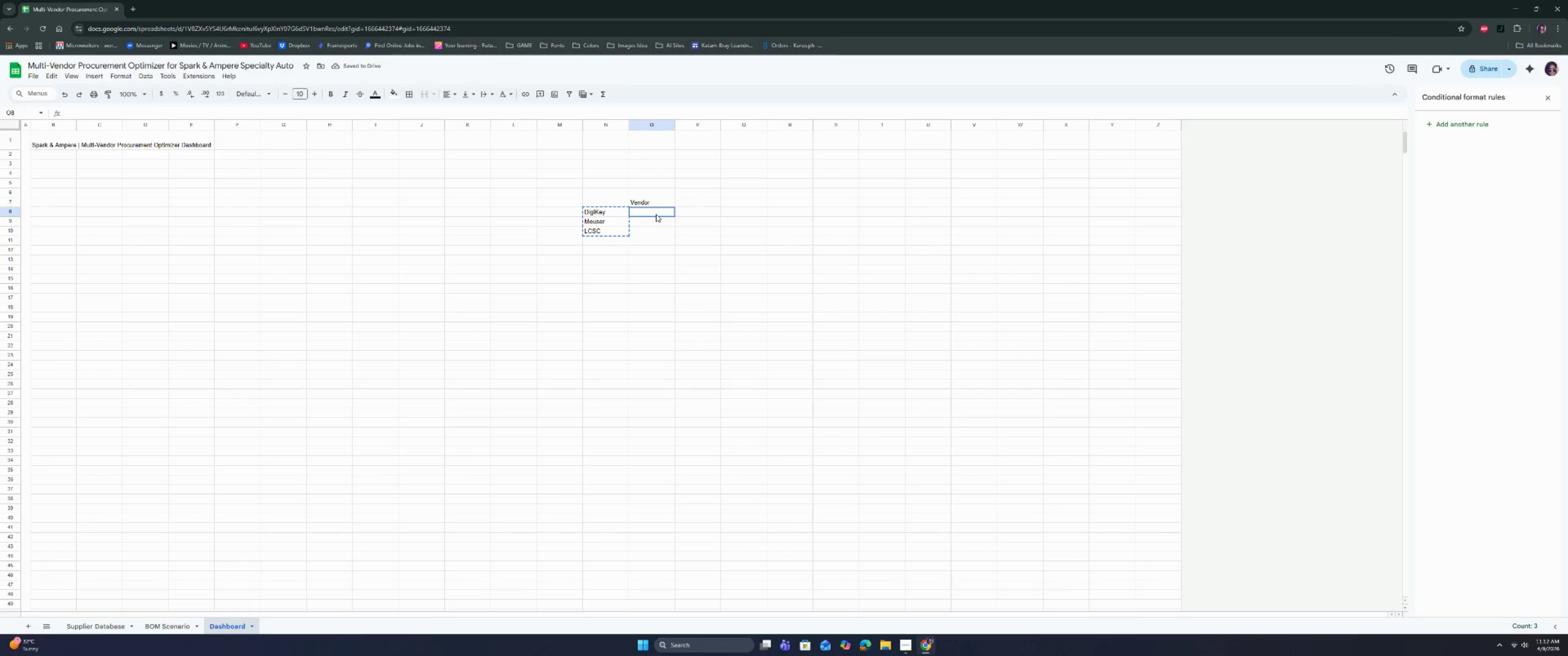 
key(Control+V)
 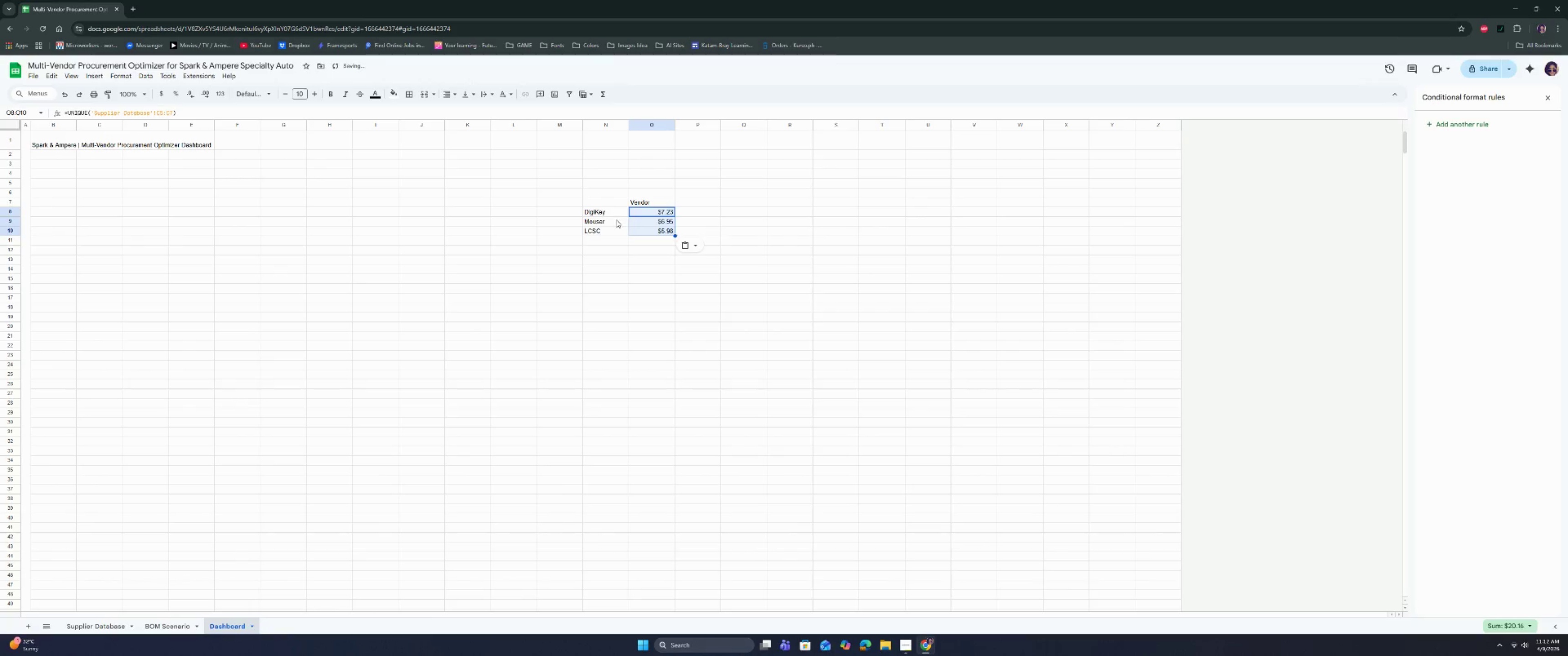 
key(Control+ControlLeft)
 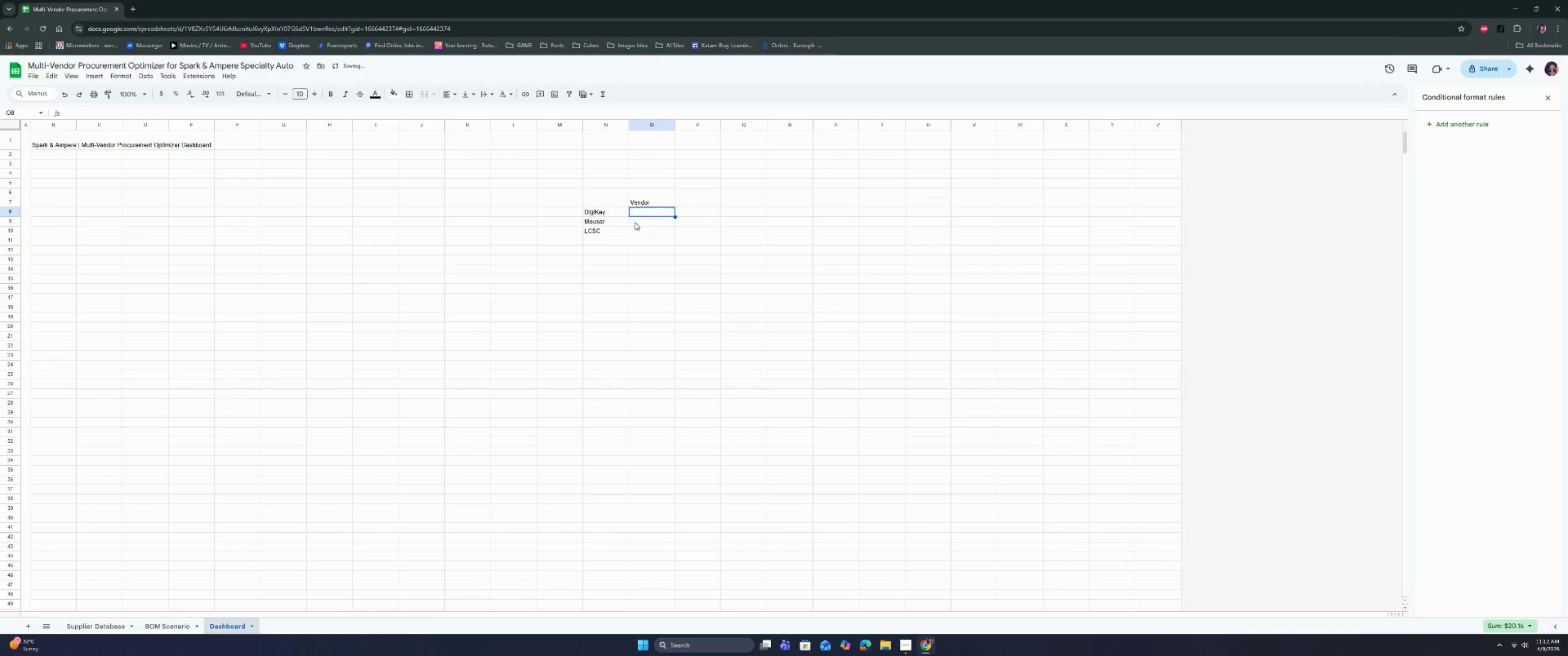 
key(Control+Z)
 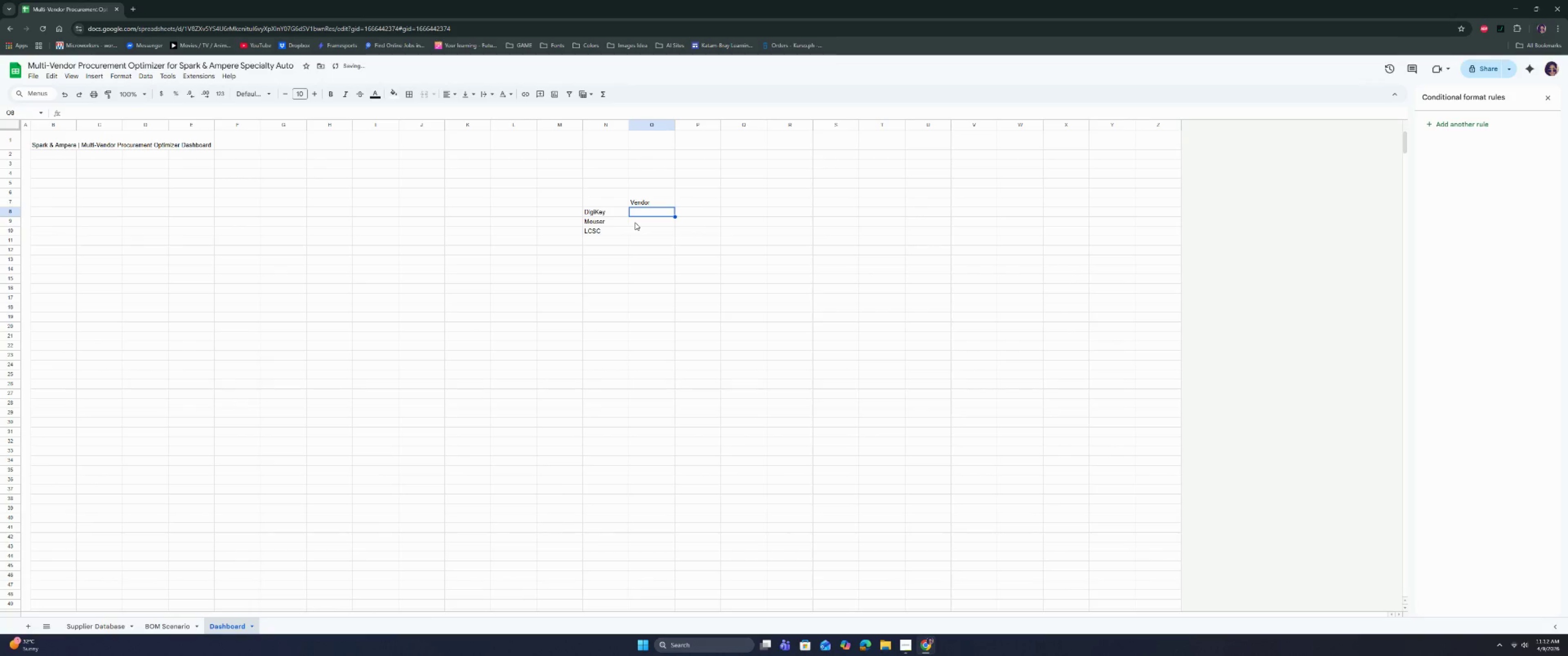 
key(Control+Shift+V)
 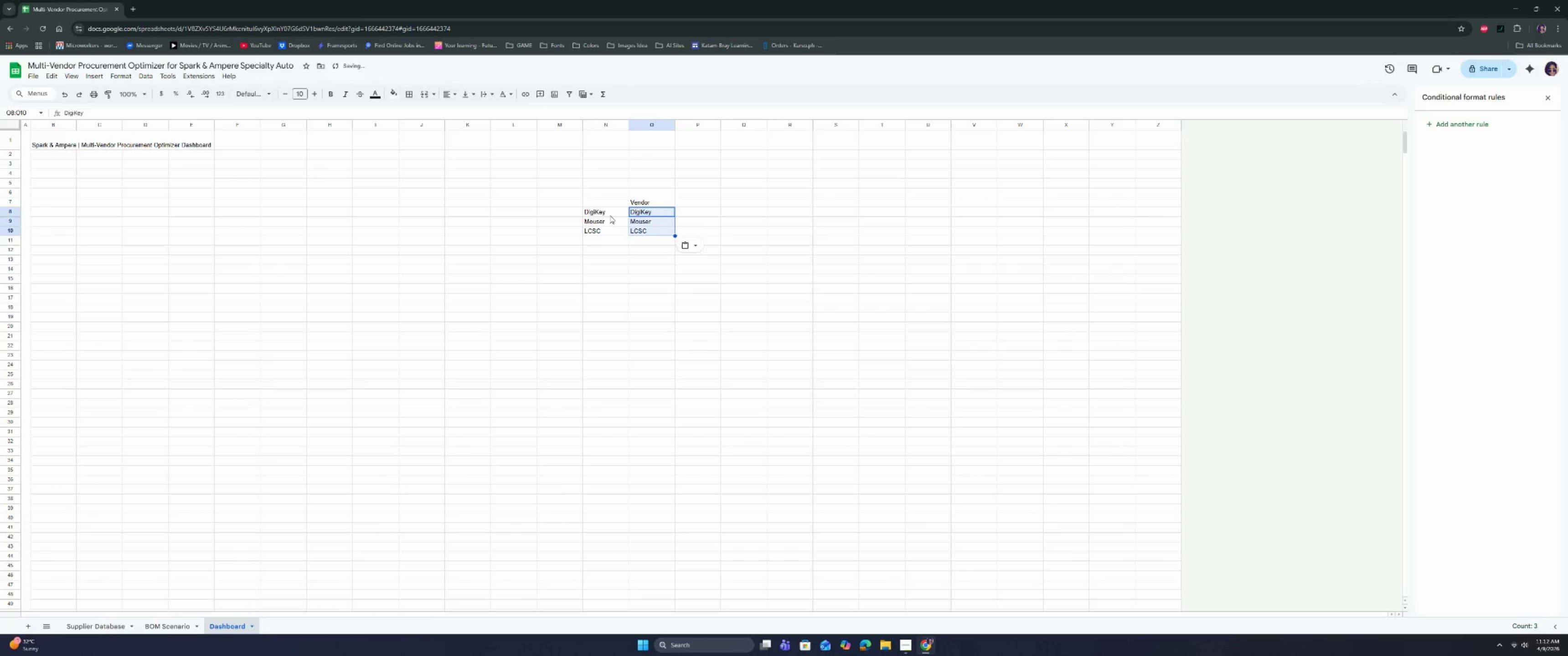 
left_click_drag(start_coordinate=[610, 210], to_coordinate=[613, 234])
 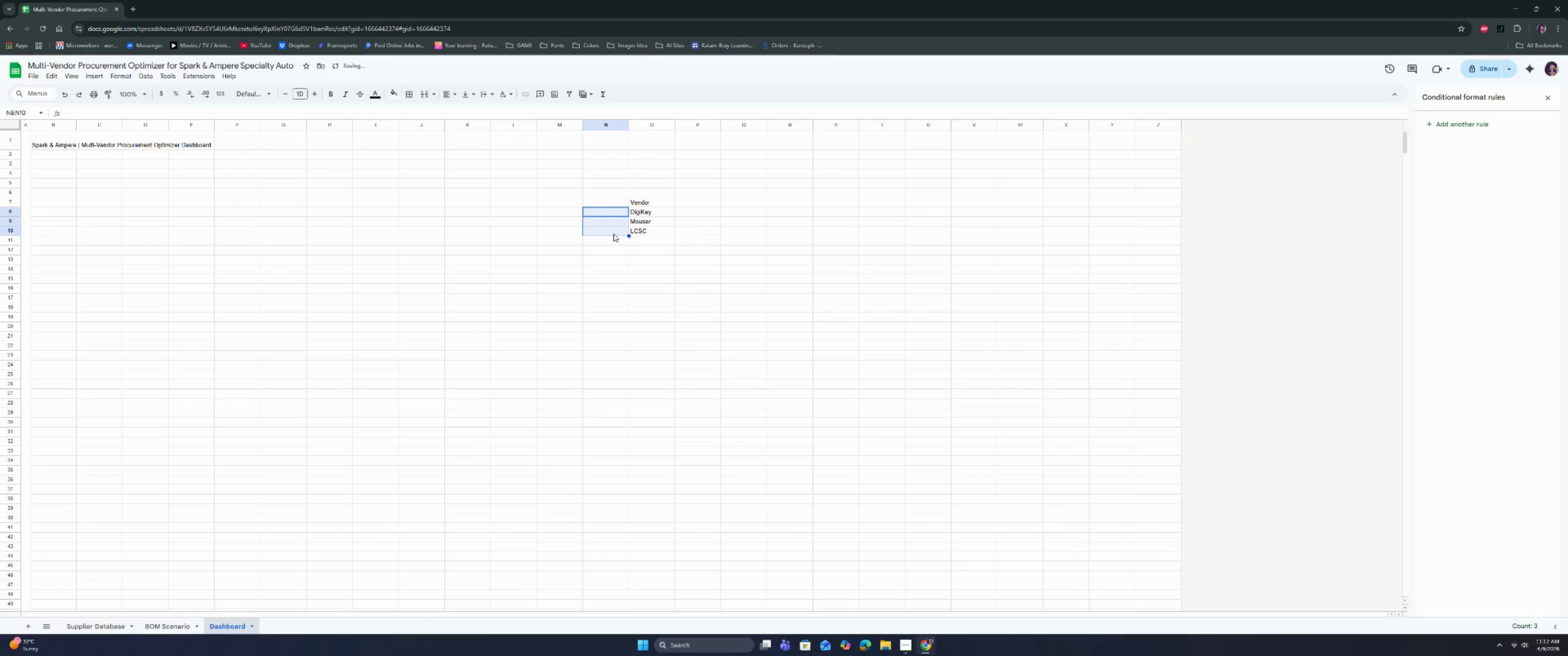 
key(Backspace)
 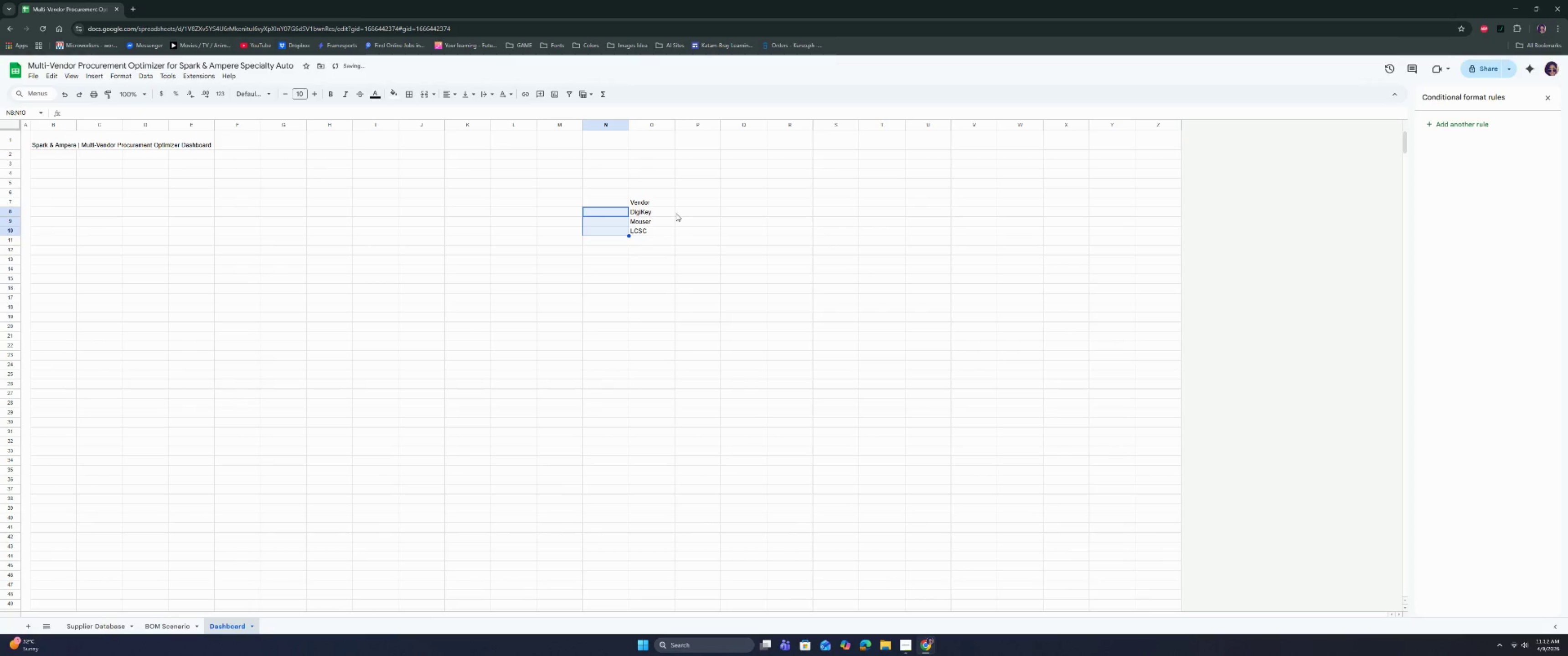 
left_click([670, 211])
 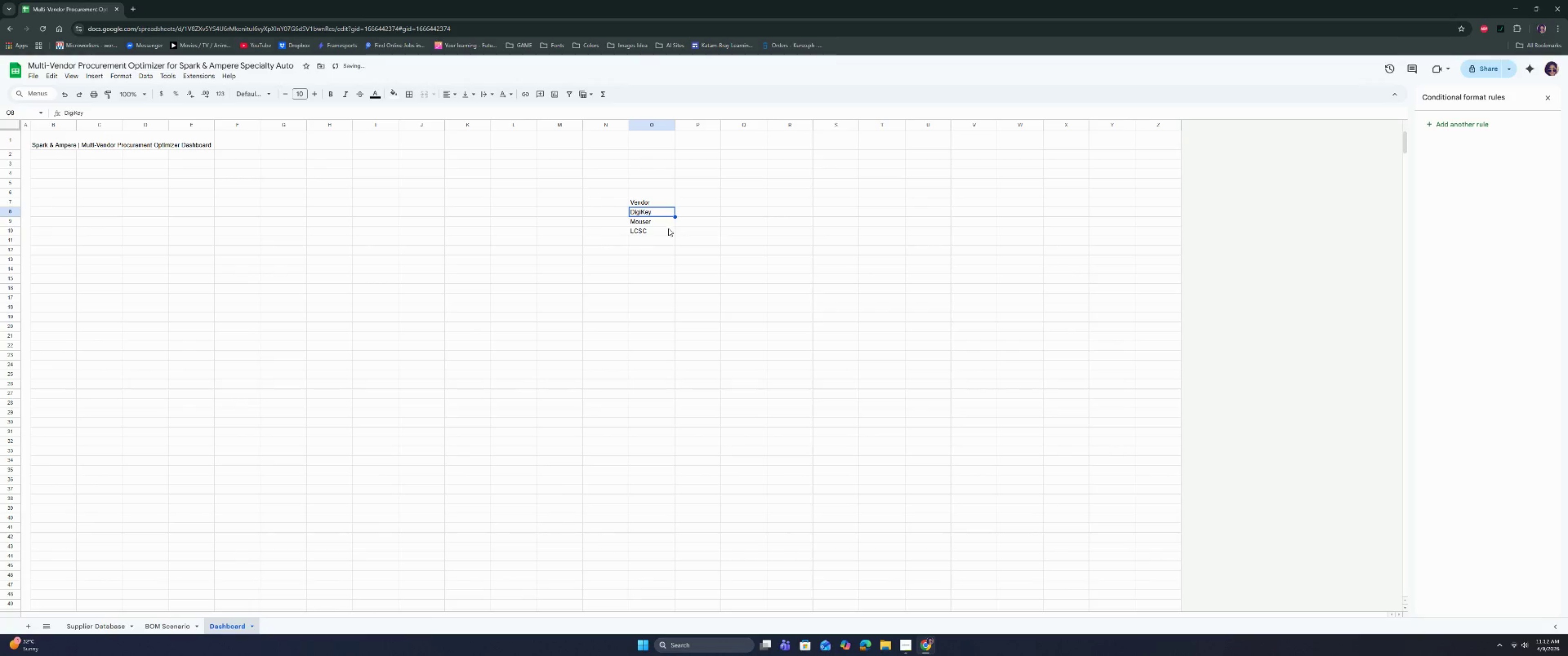 
left_click([667, 230])
 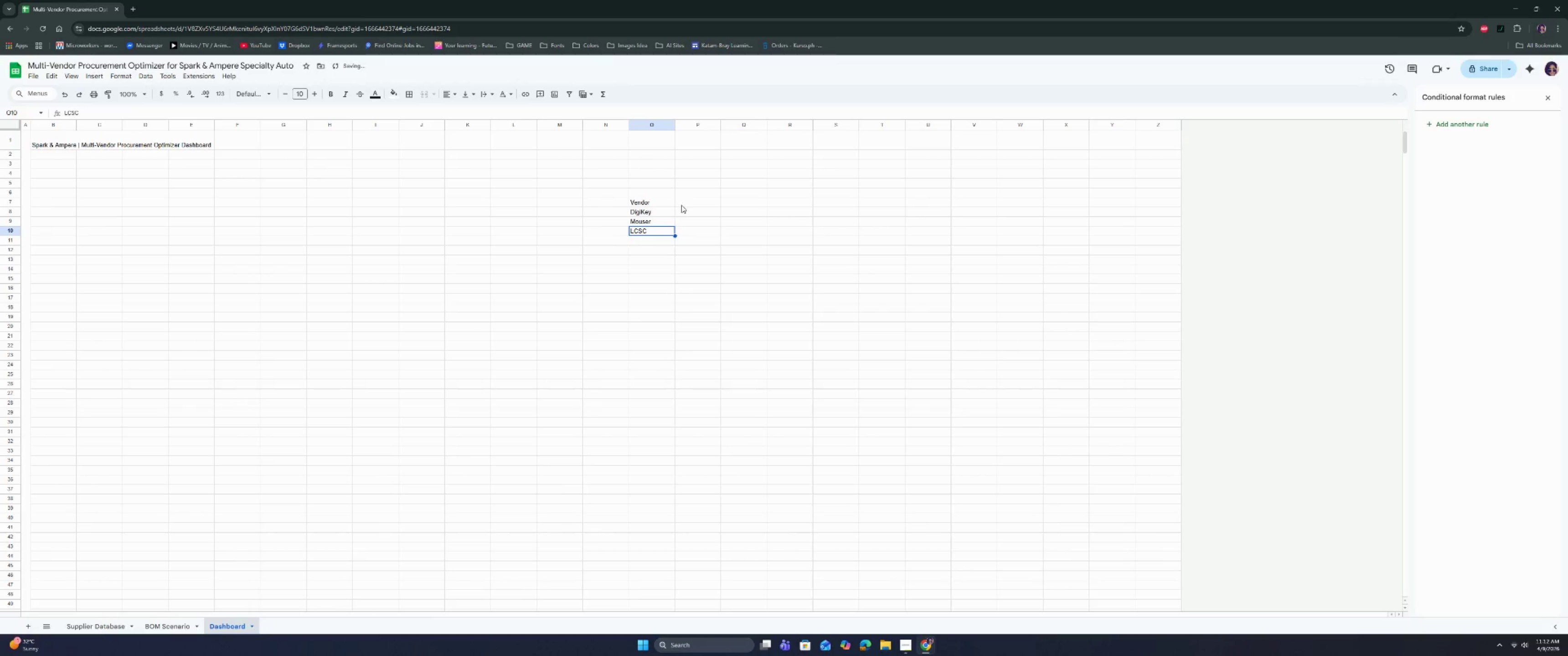 
left_click([681, 204])
 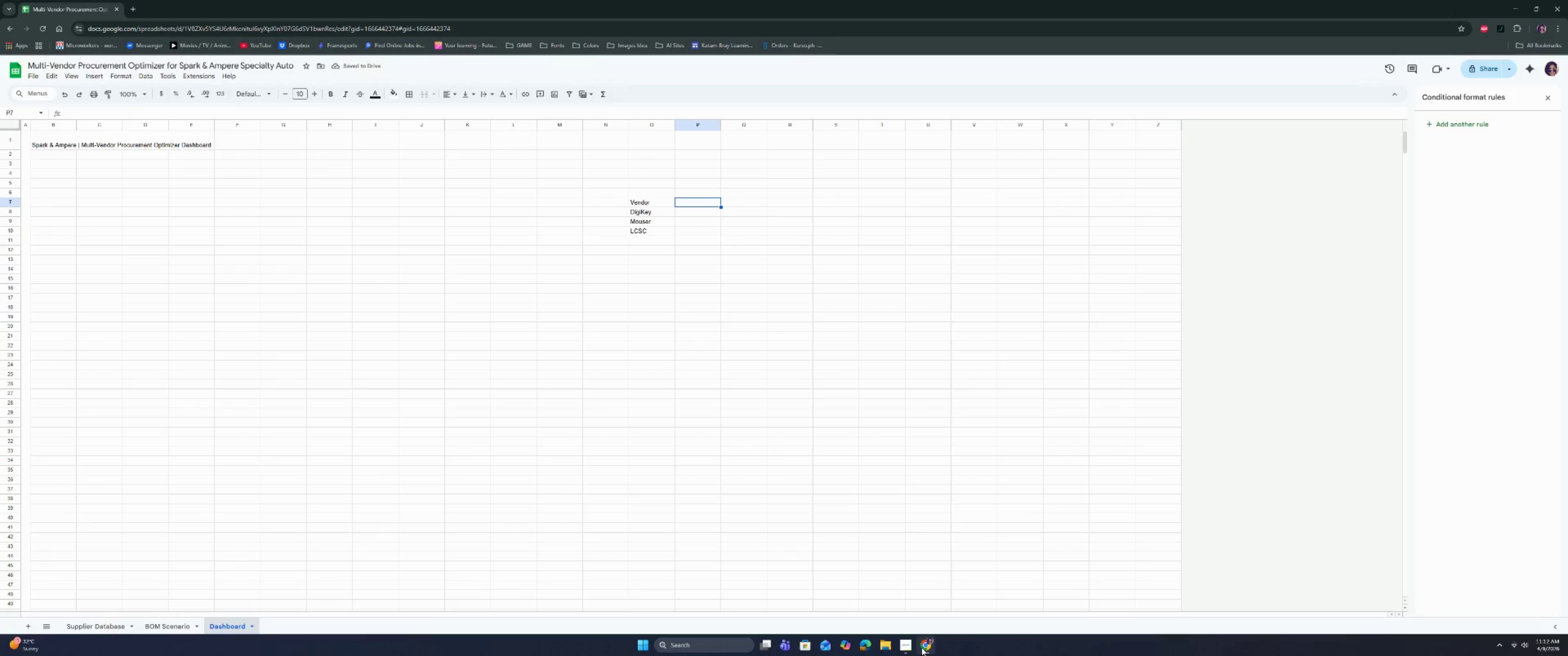 
left_click([913, 644])